 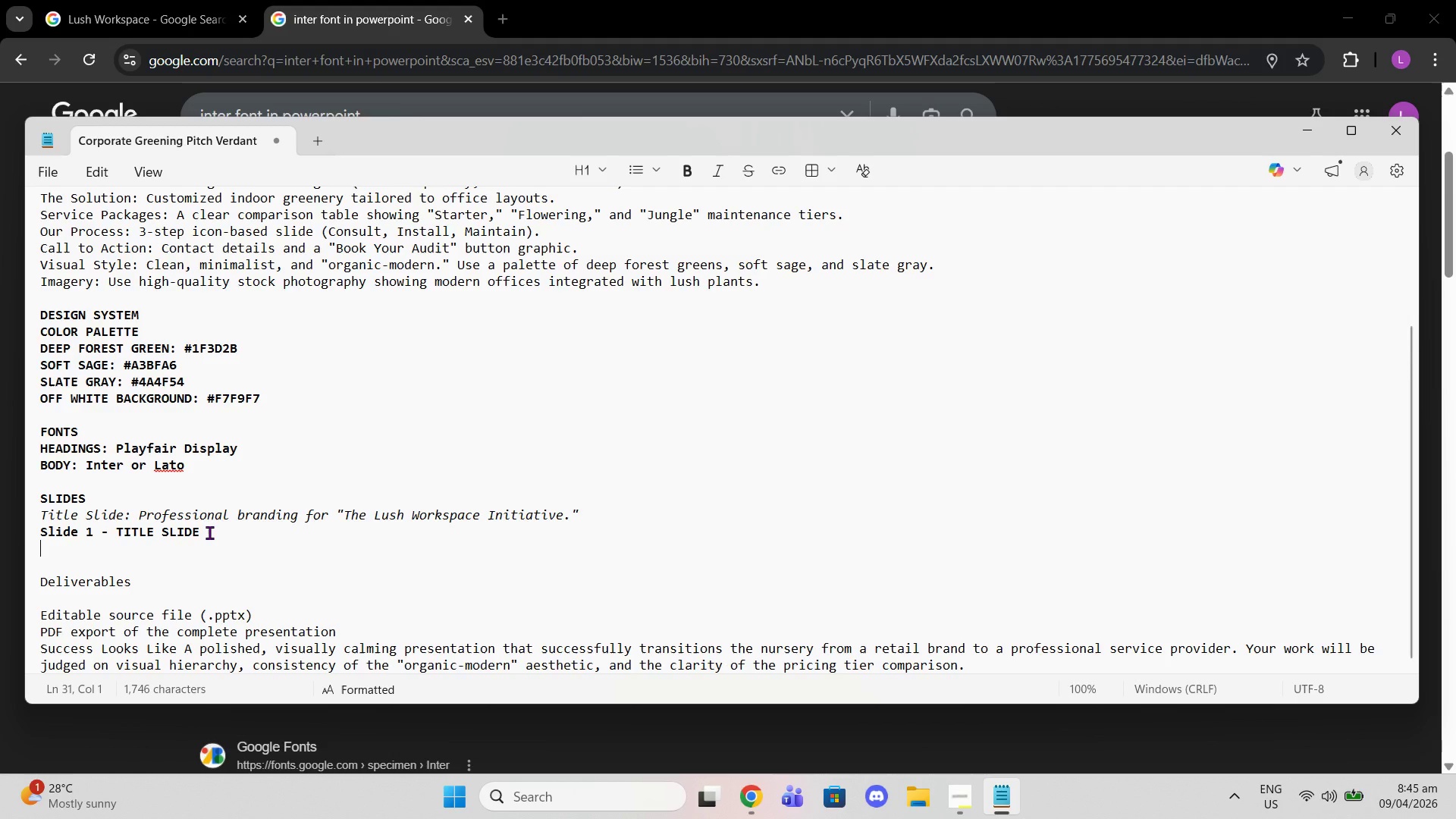 
left_click([504, 105])
 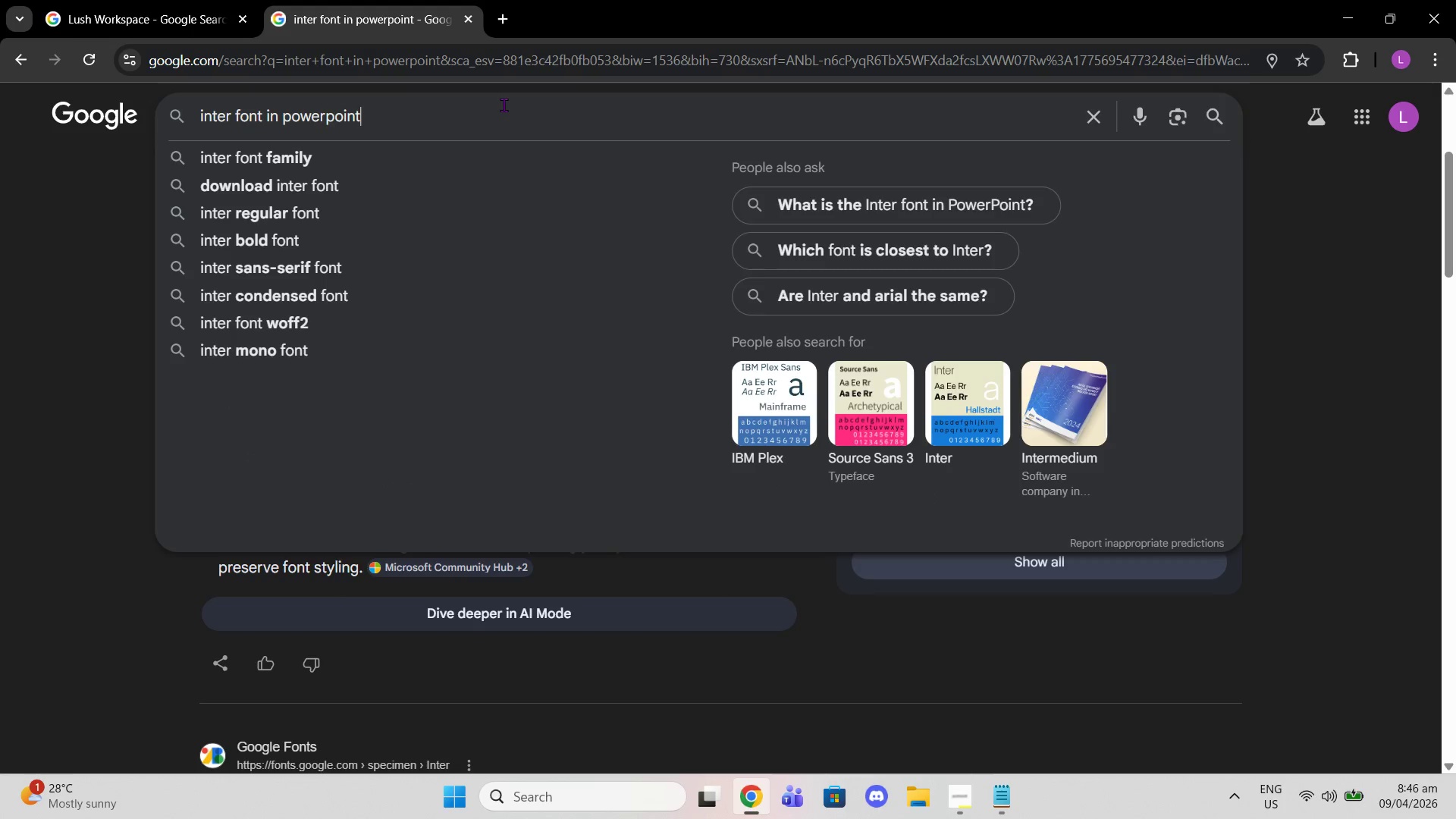 
left_click_drag(start_coordinate=[504, 105], to_coordinate=[0, 0])
 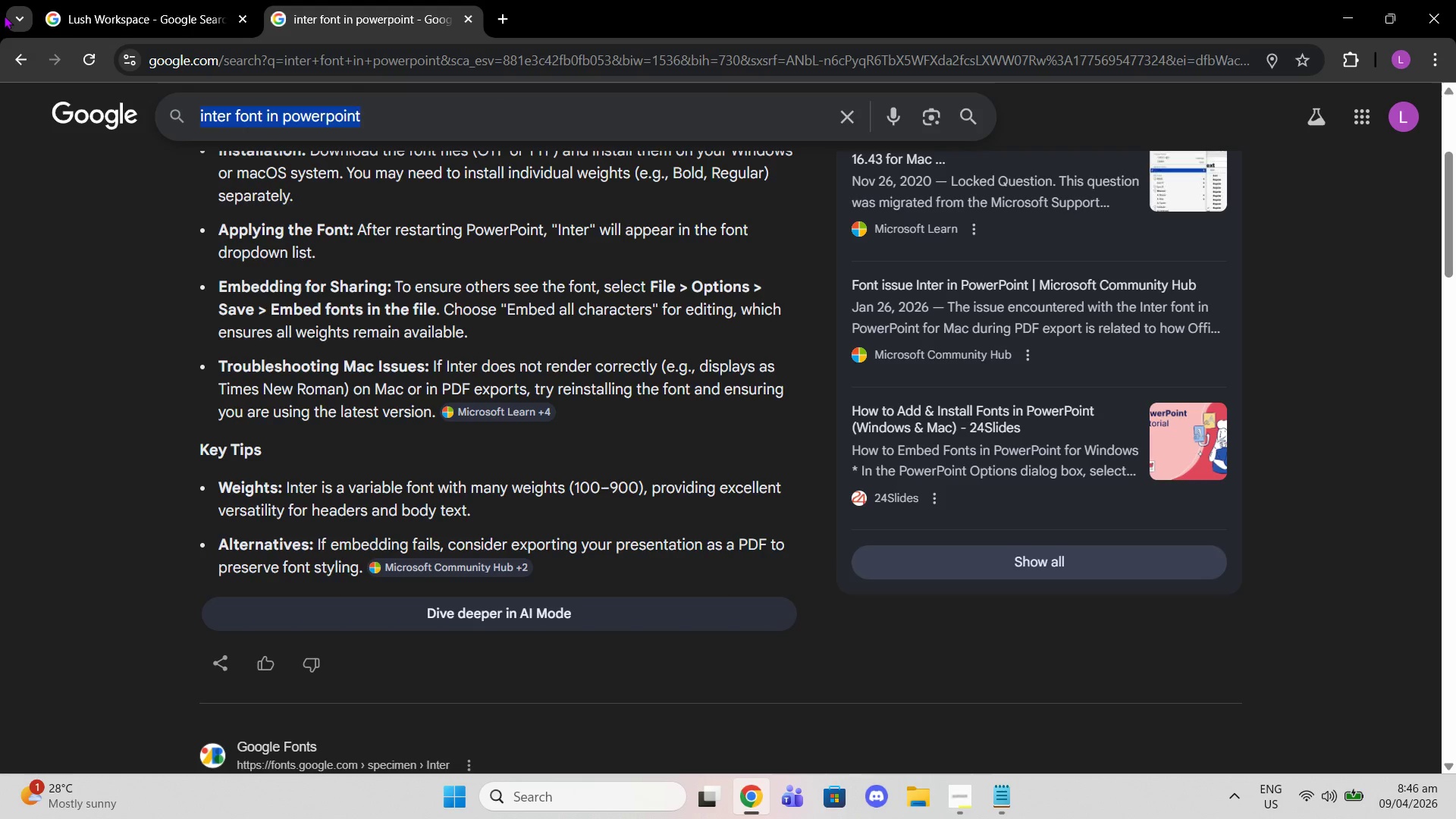 
type(modern office indoor plants aesthetiuc)
 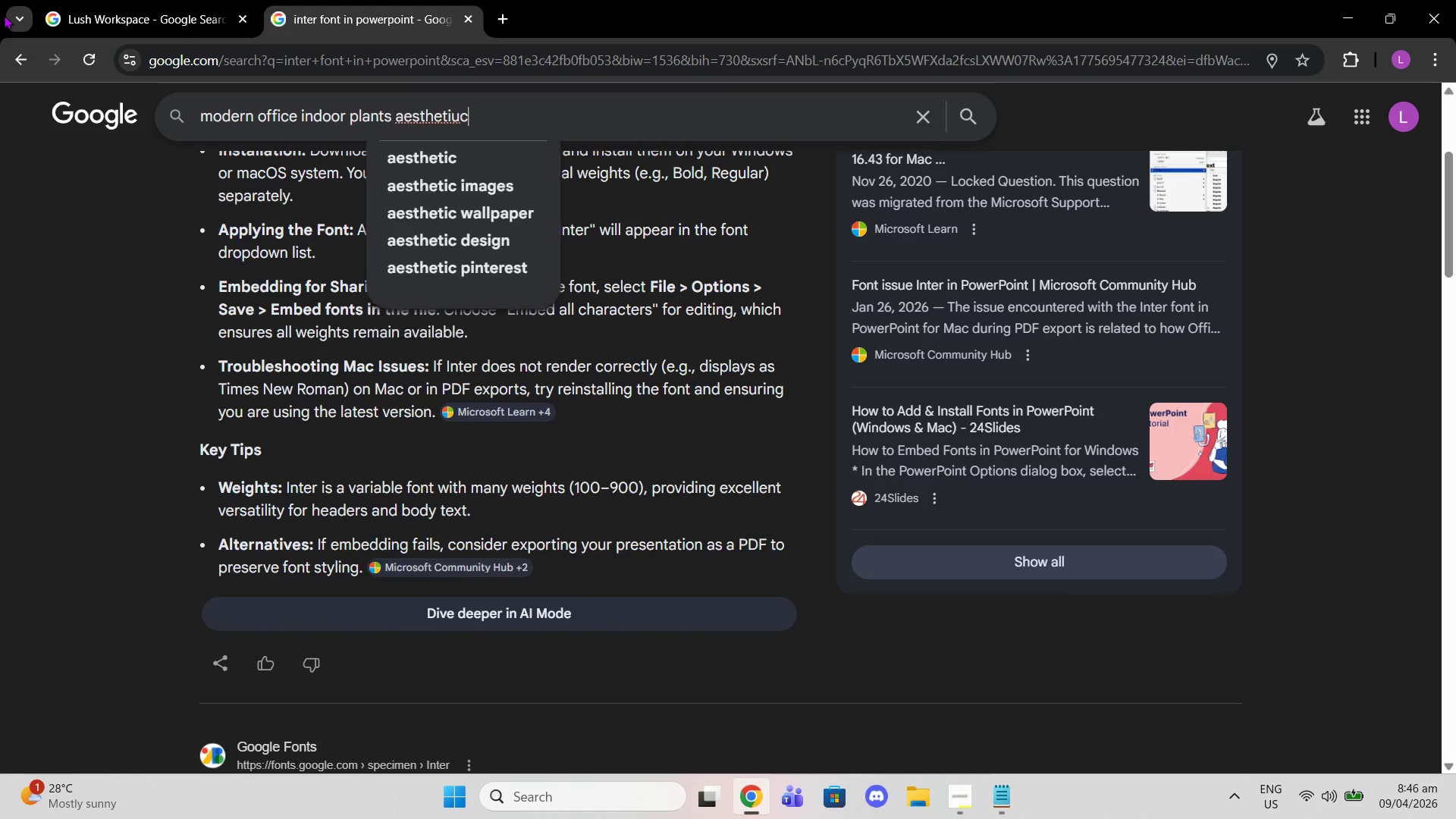 
key(Enter)
 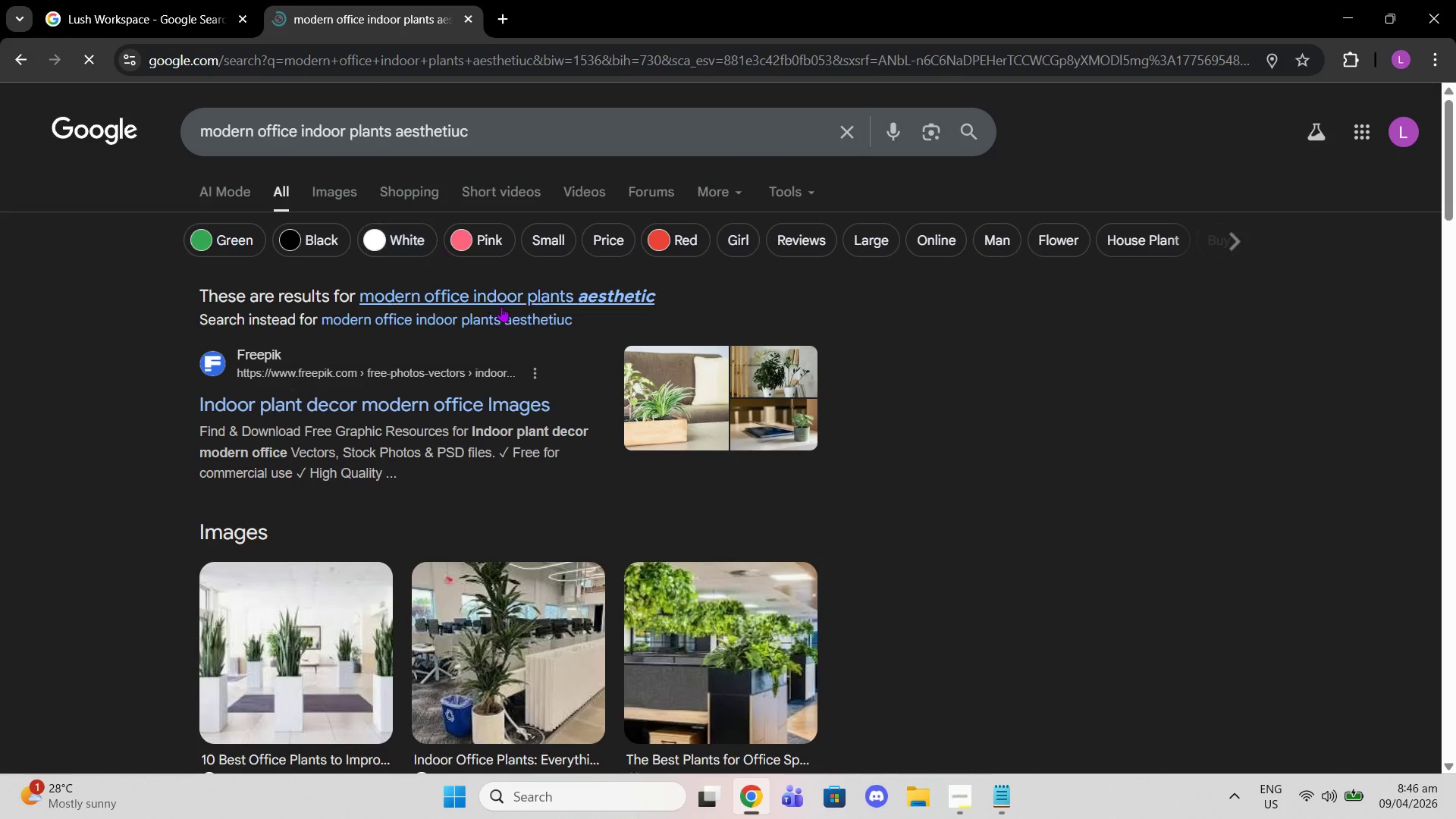 
left_click([492, 296])
 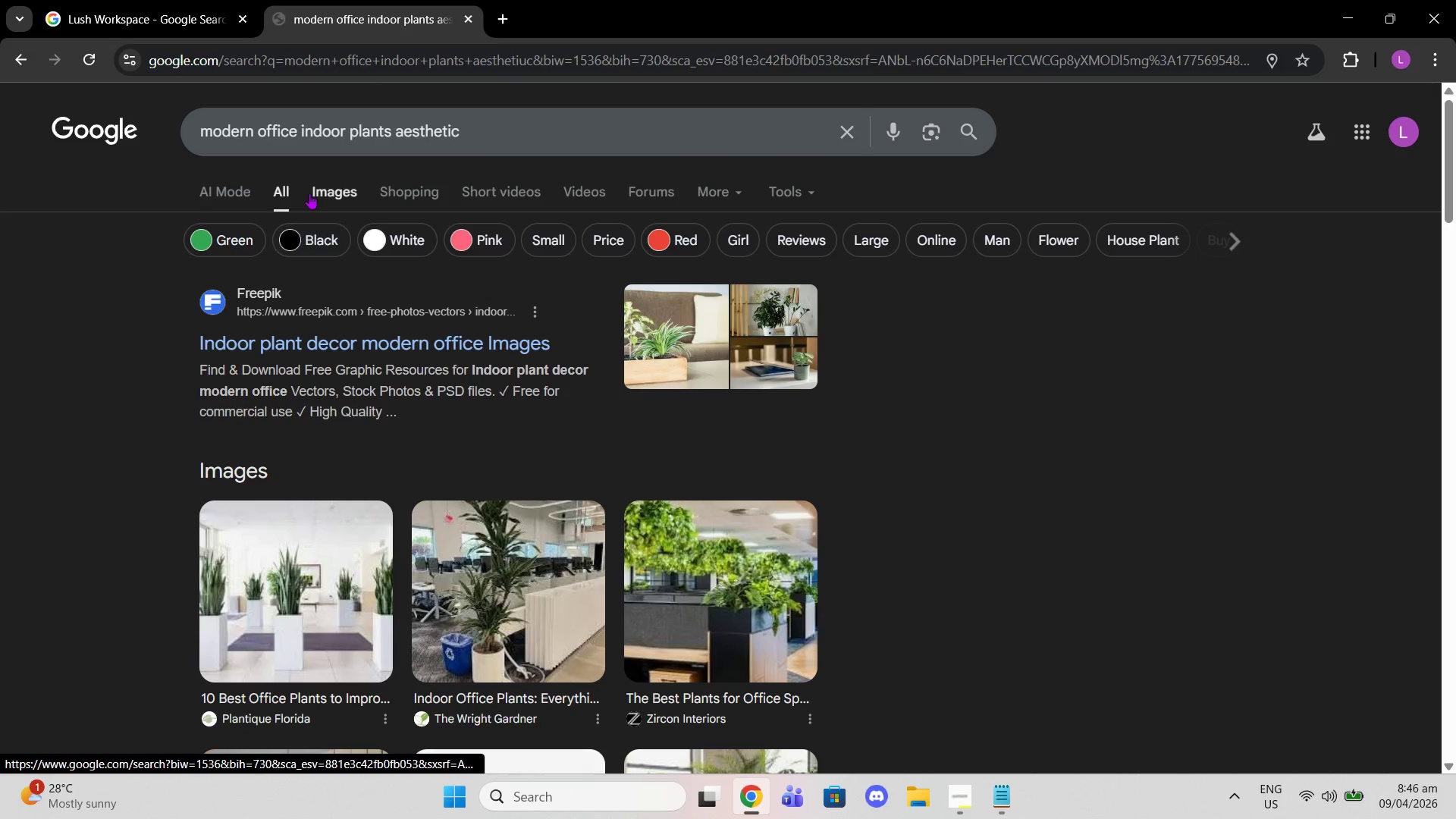 
left_click([309, 193])
 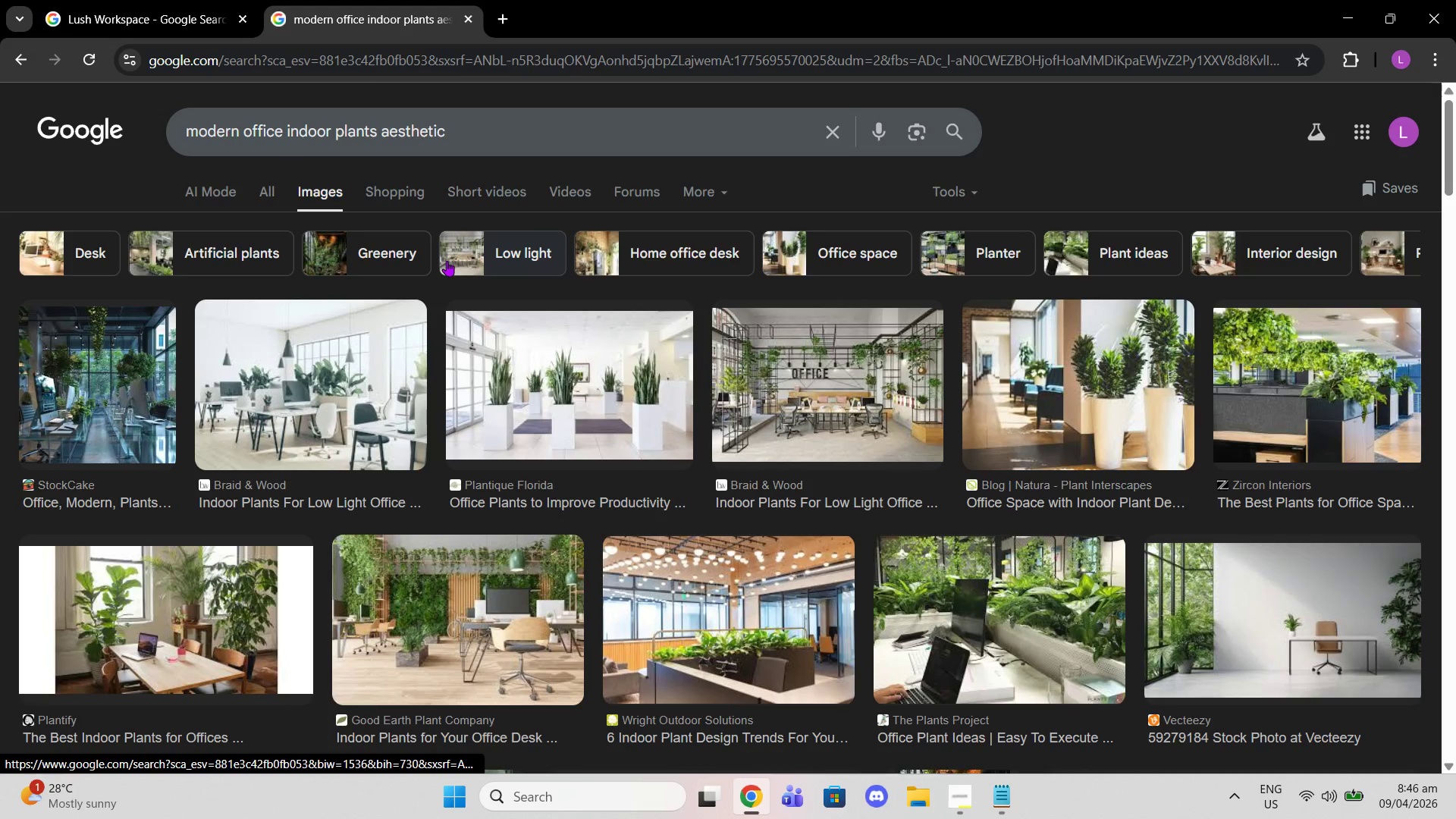 
wait(9.3)
 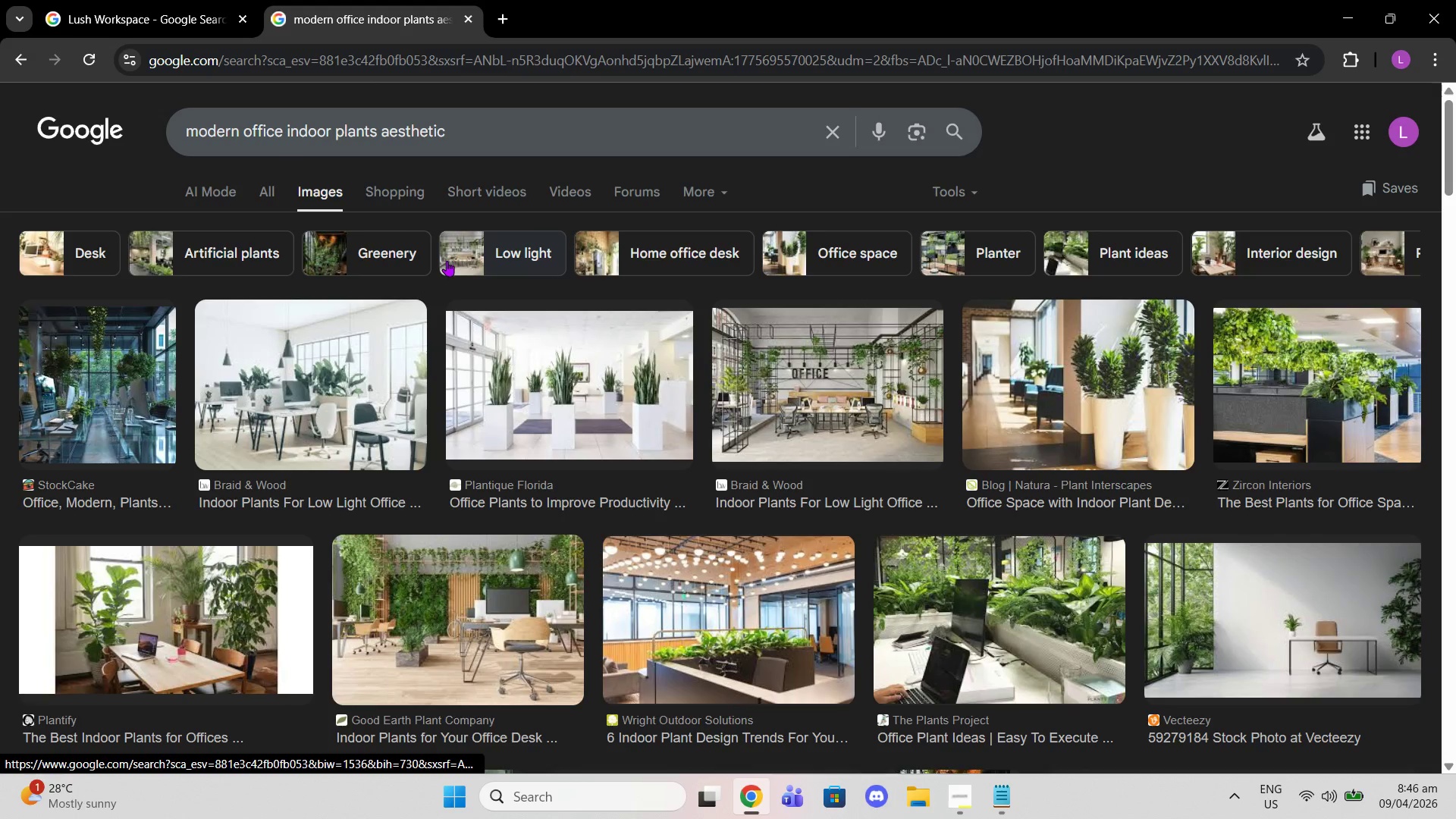 
scroll: coordinate [541, 538], scroll_direction: down, amount: 2.0
 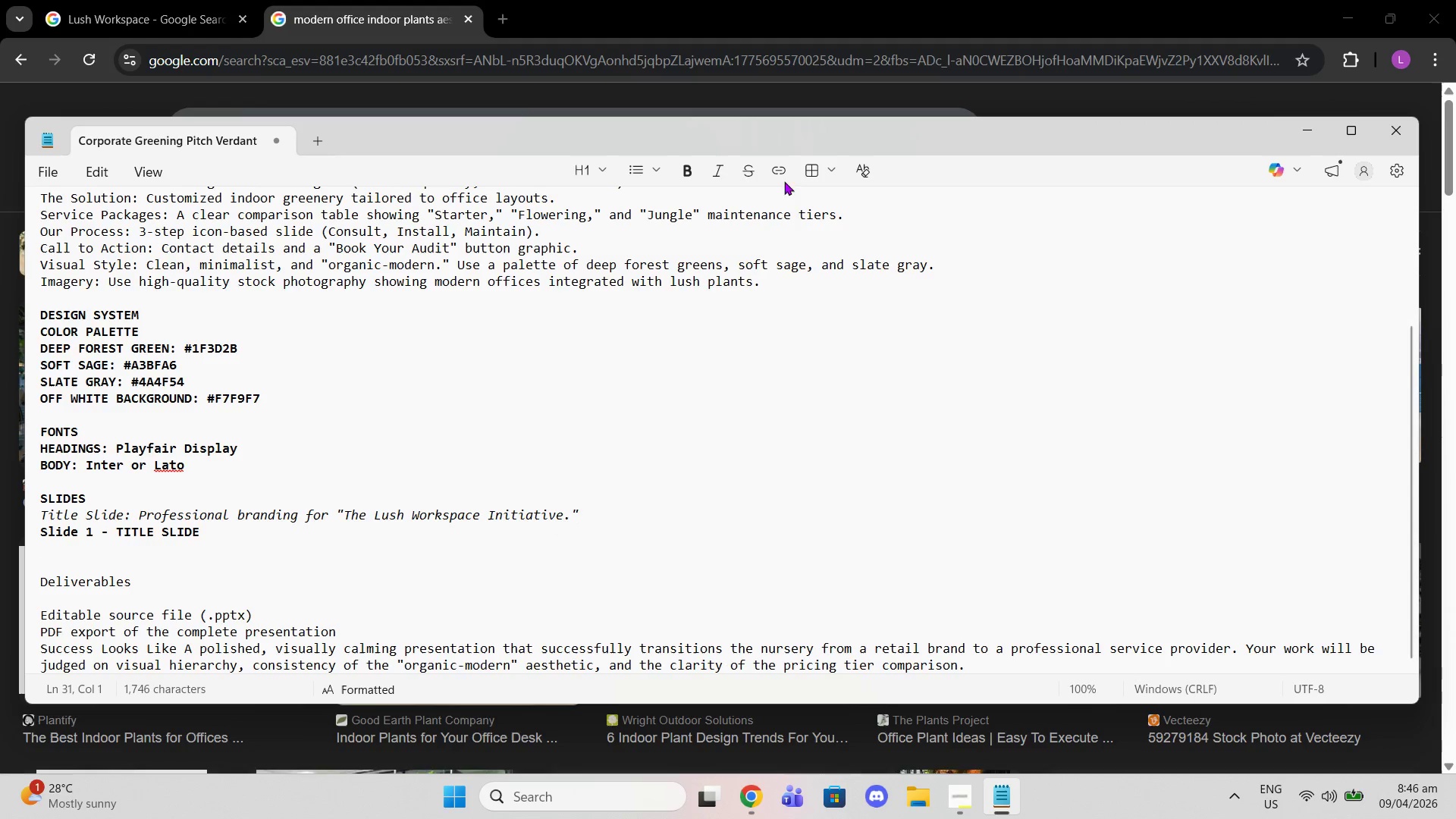 
left_click([736, 0])
 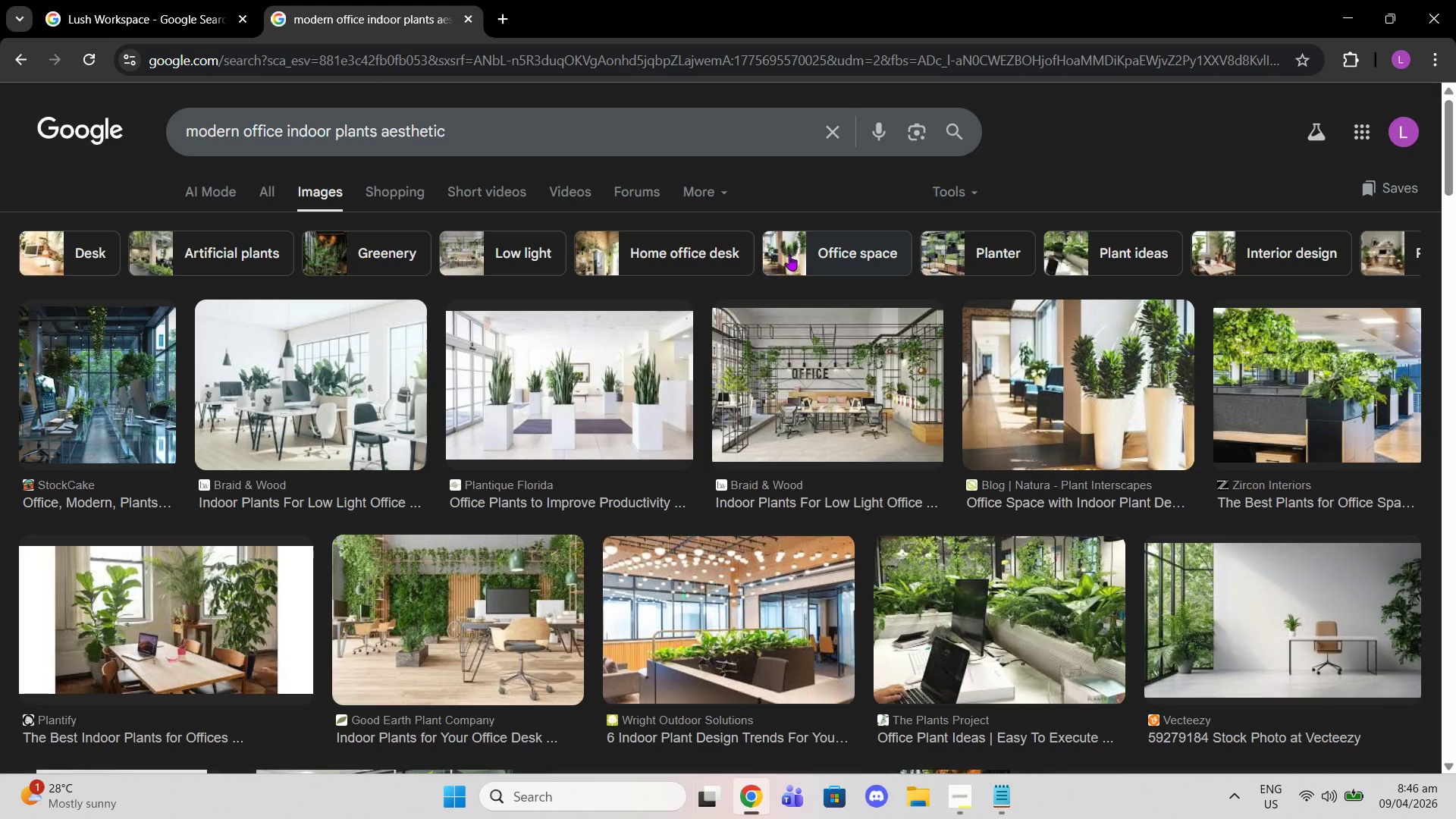 
wait(7.16)
 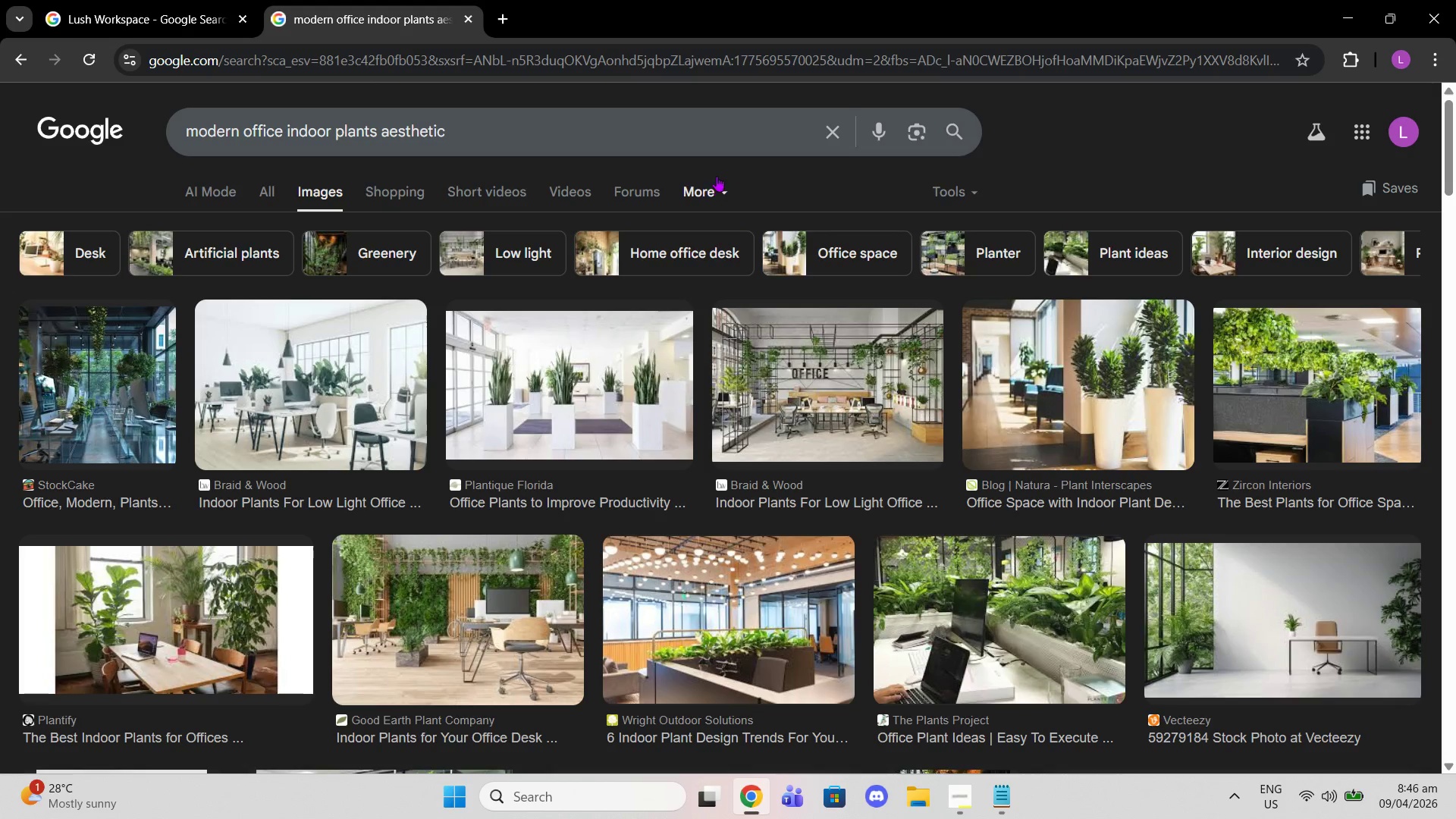 
left_click([964, 795])